 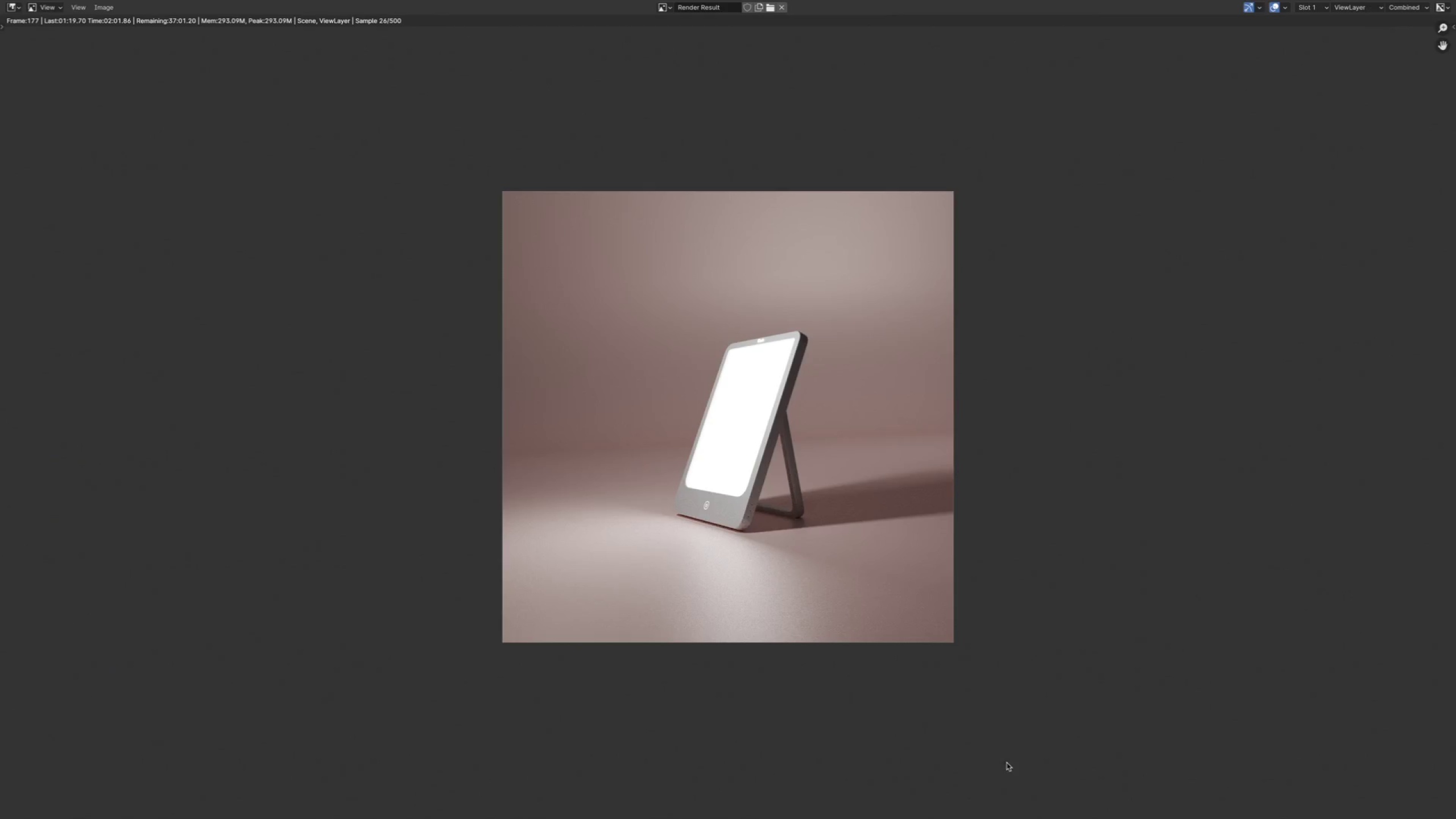 
scroll: coordinate [773, 312], scroll_direction: up, amount: 11.0
 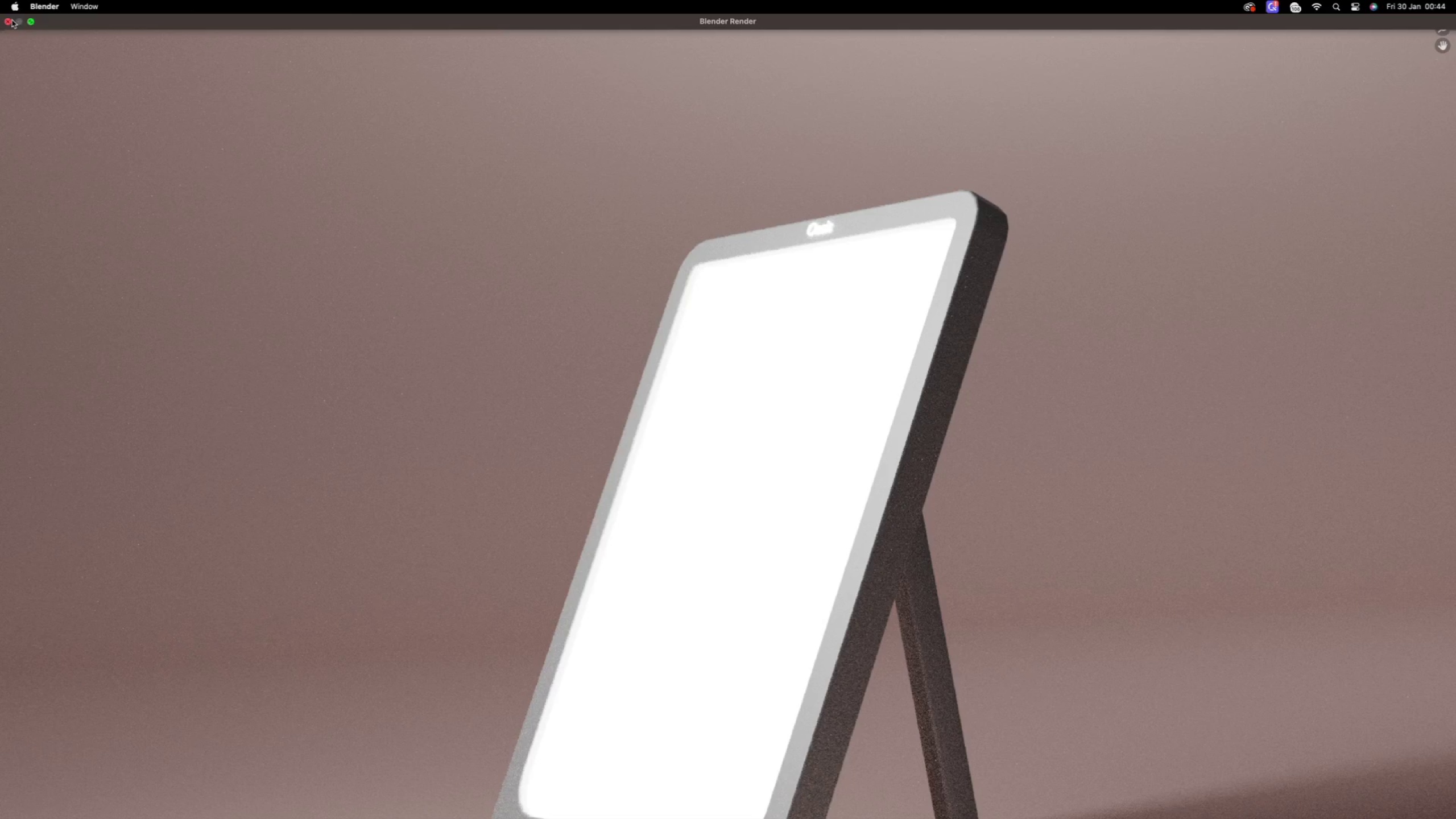 
wait(18.57)
 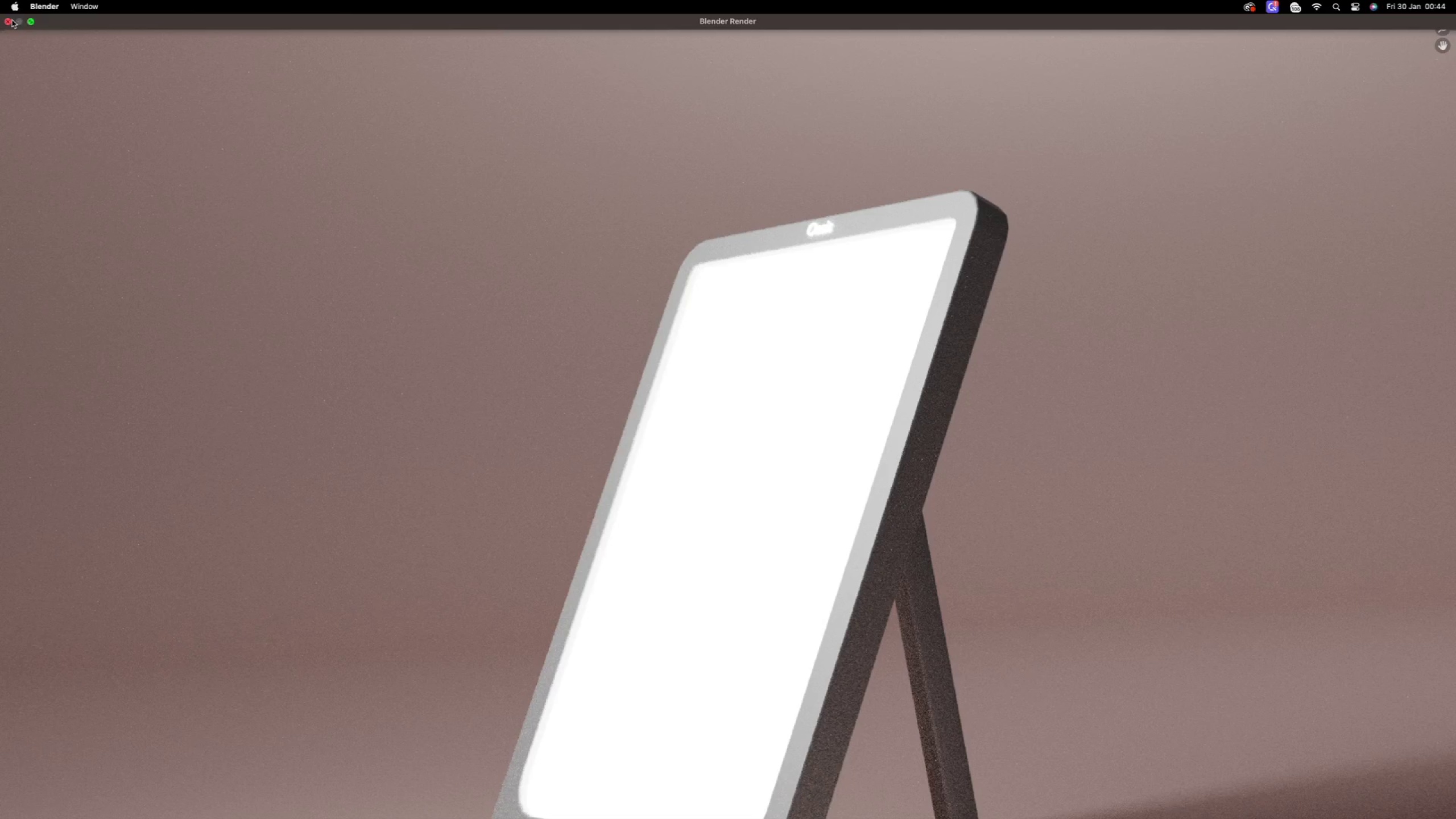 
left_click([1372, 503])
 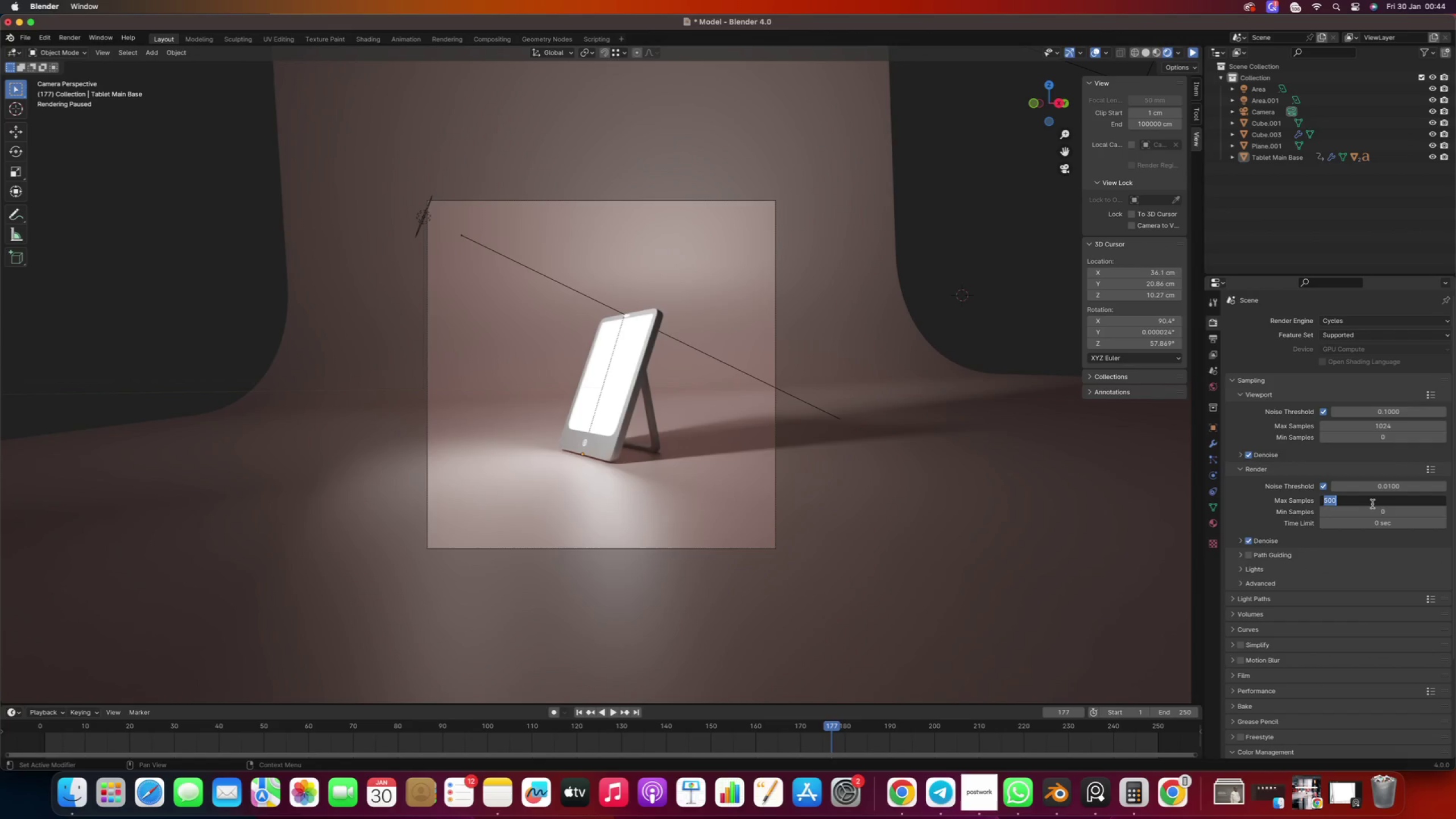 
type(100)
 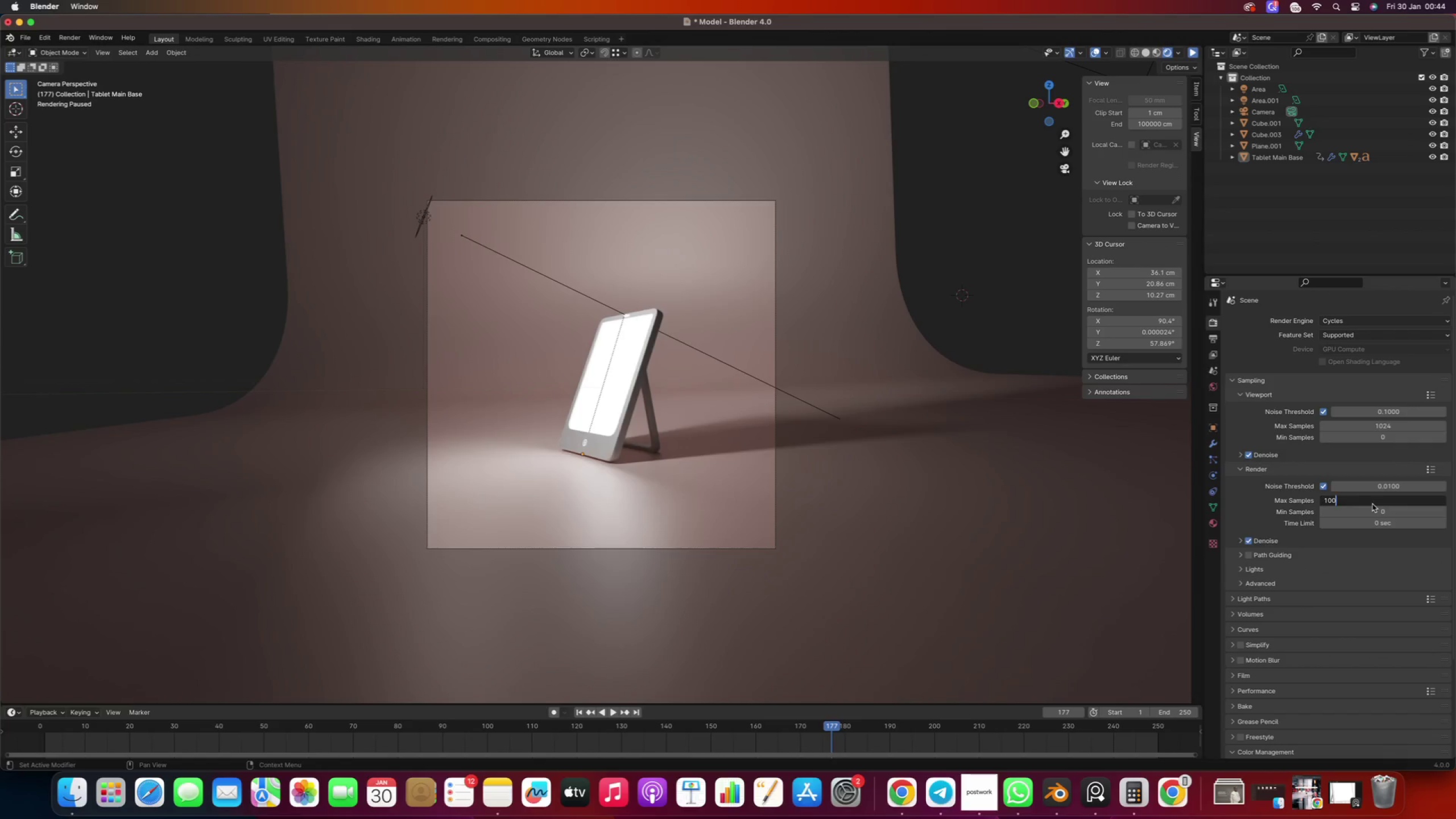 
key(Enter)
 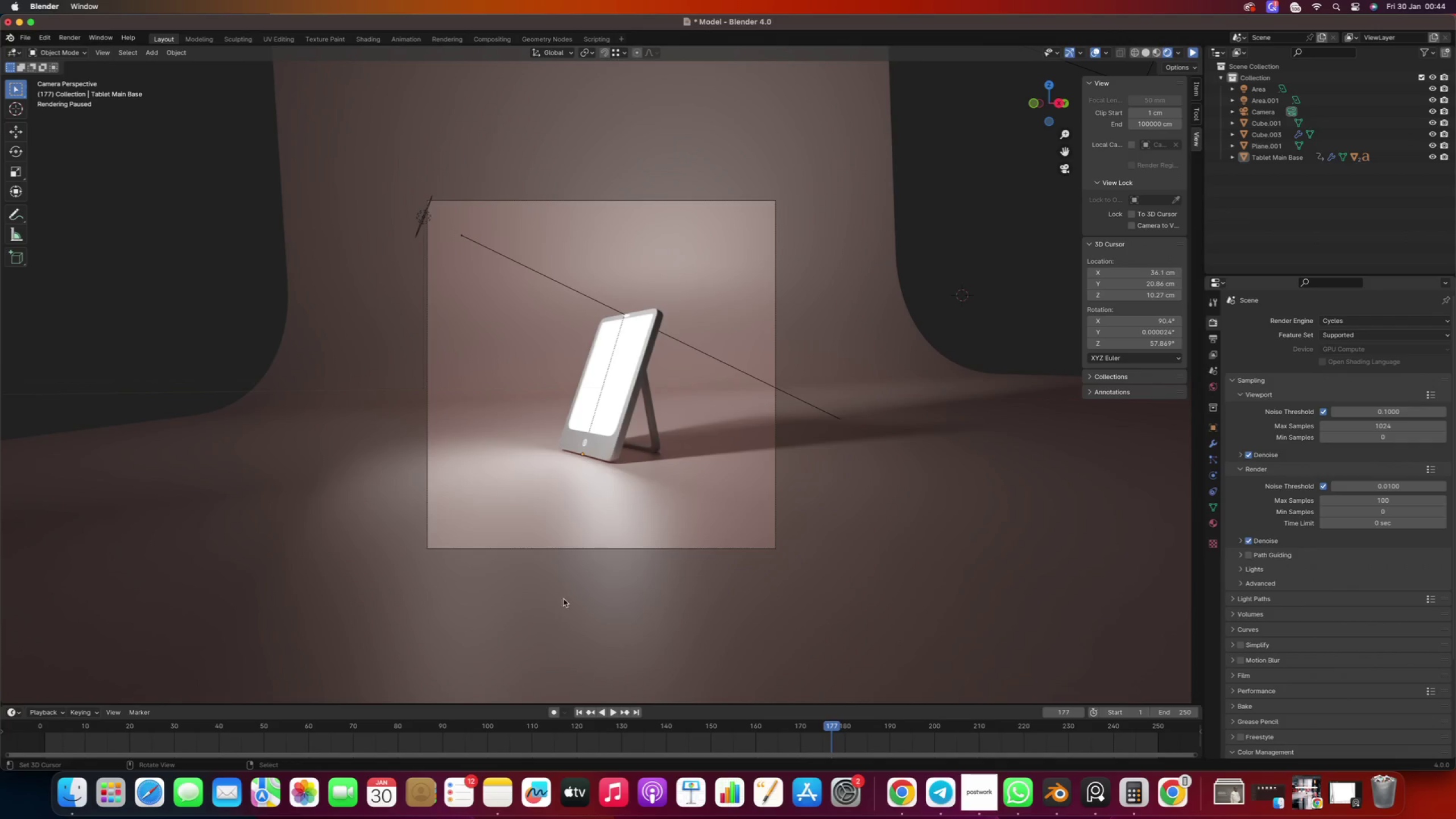 
wait(6.01)
 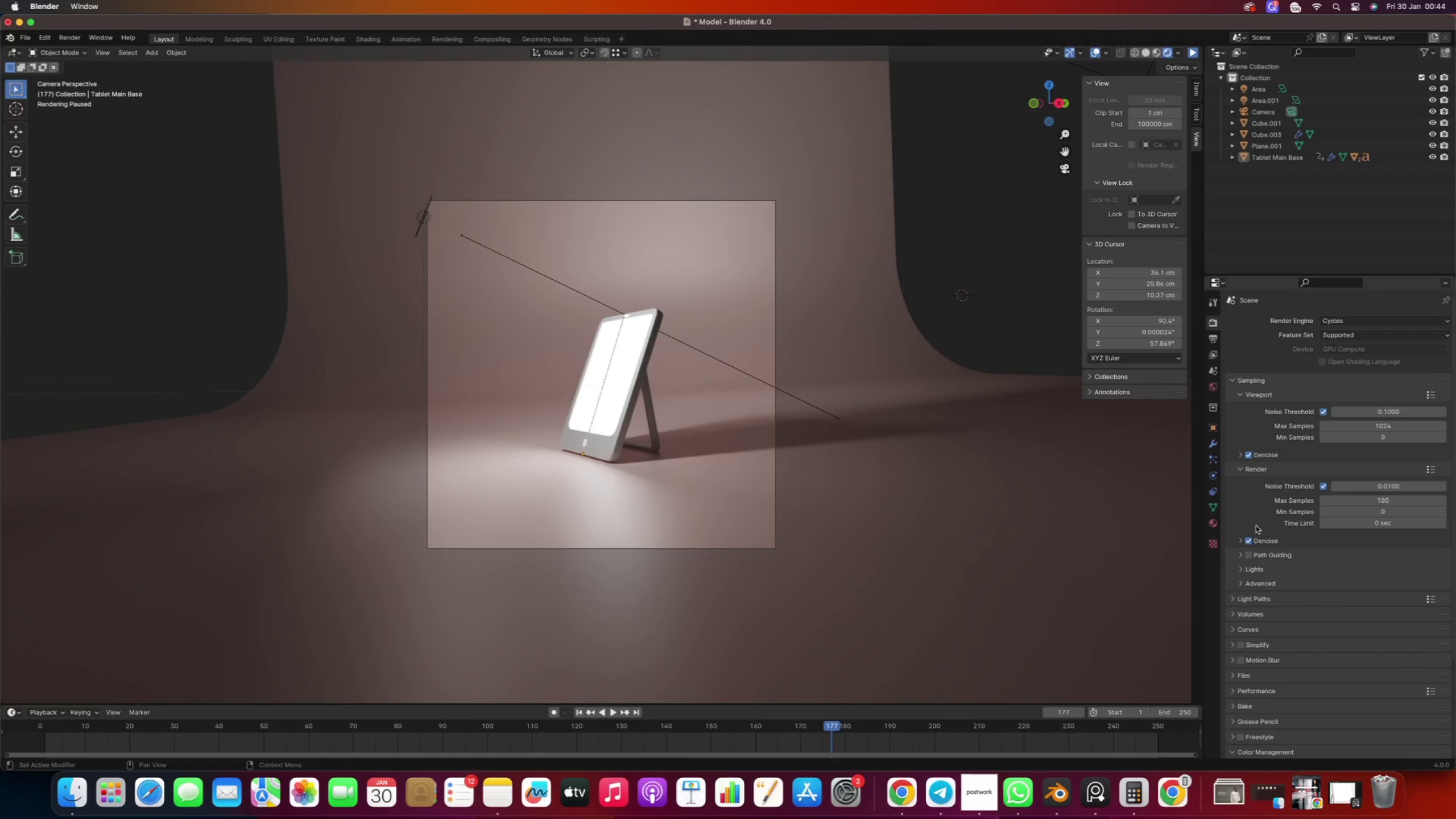 
left_click([1375, 481])
 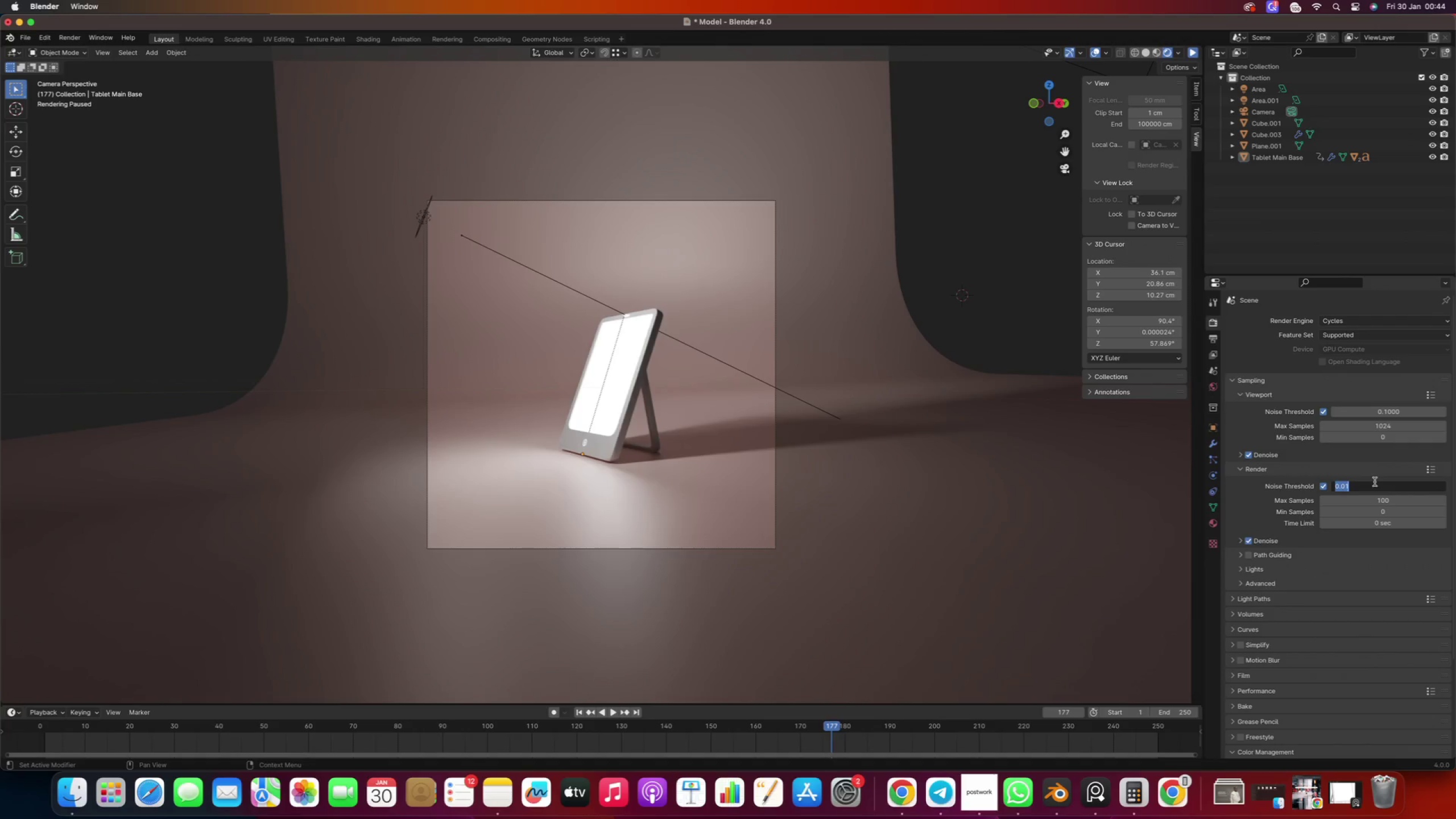 
type(.05)
 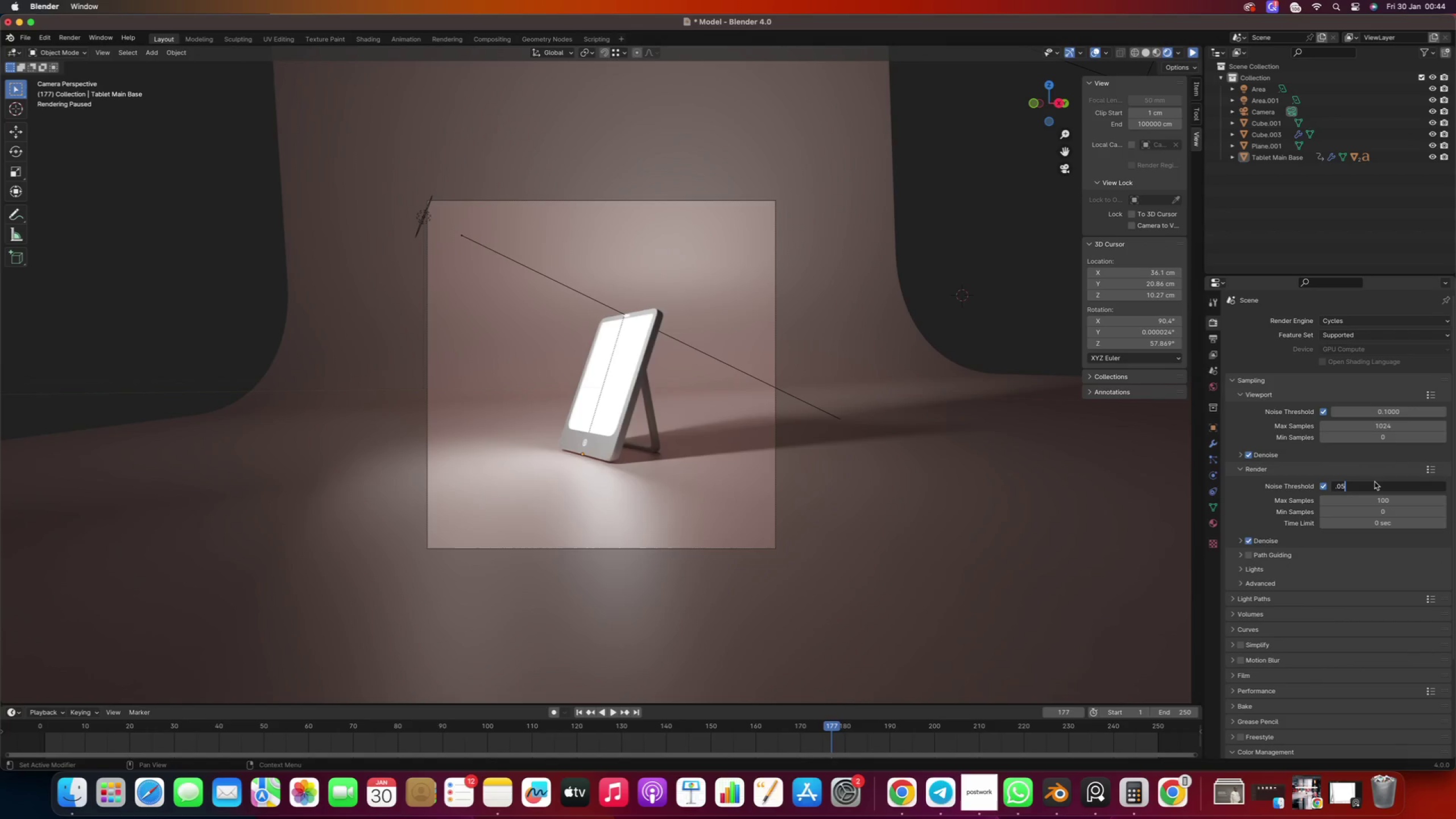 
key(Enter)
 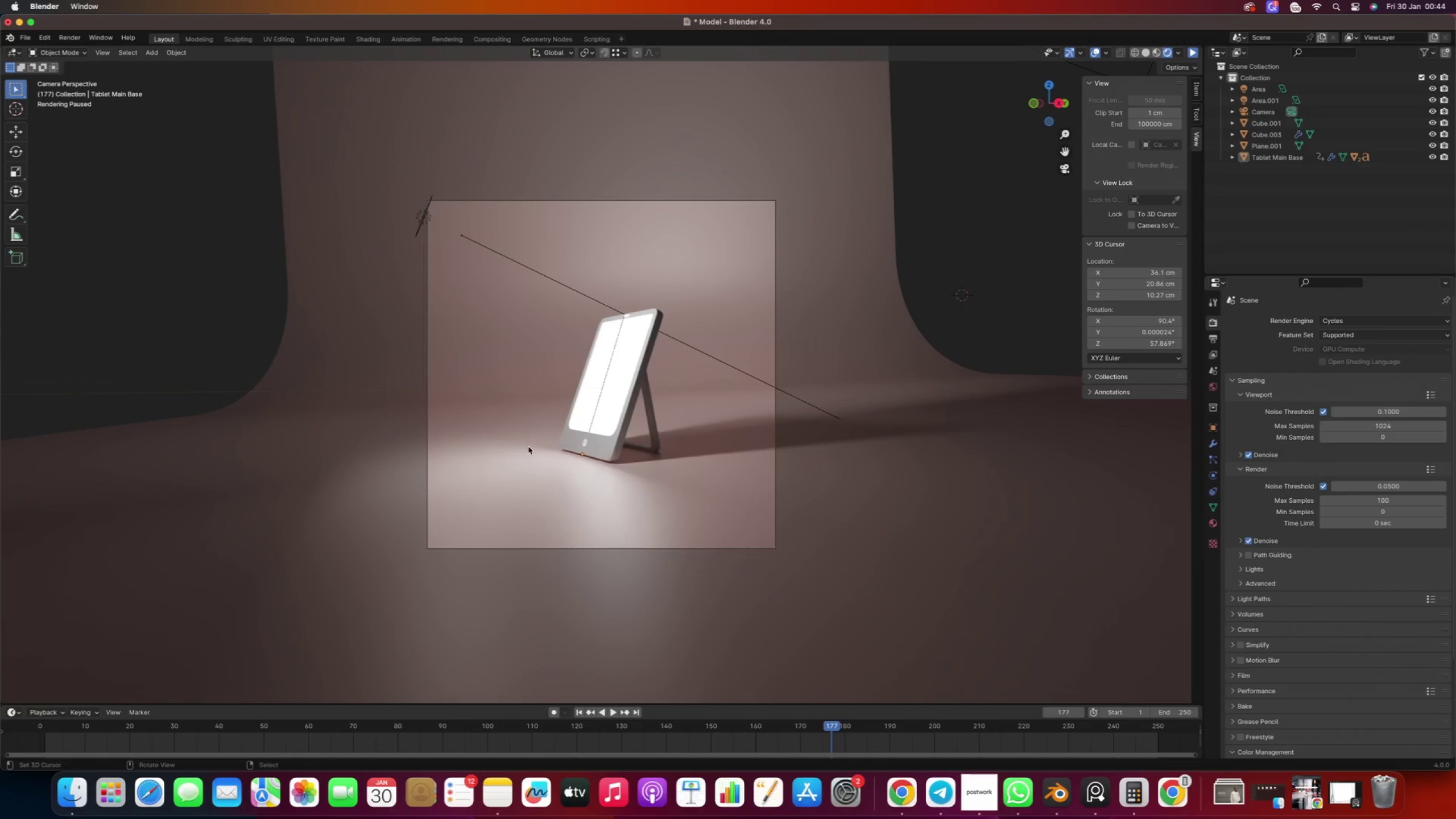 
left_click([242, 348])
 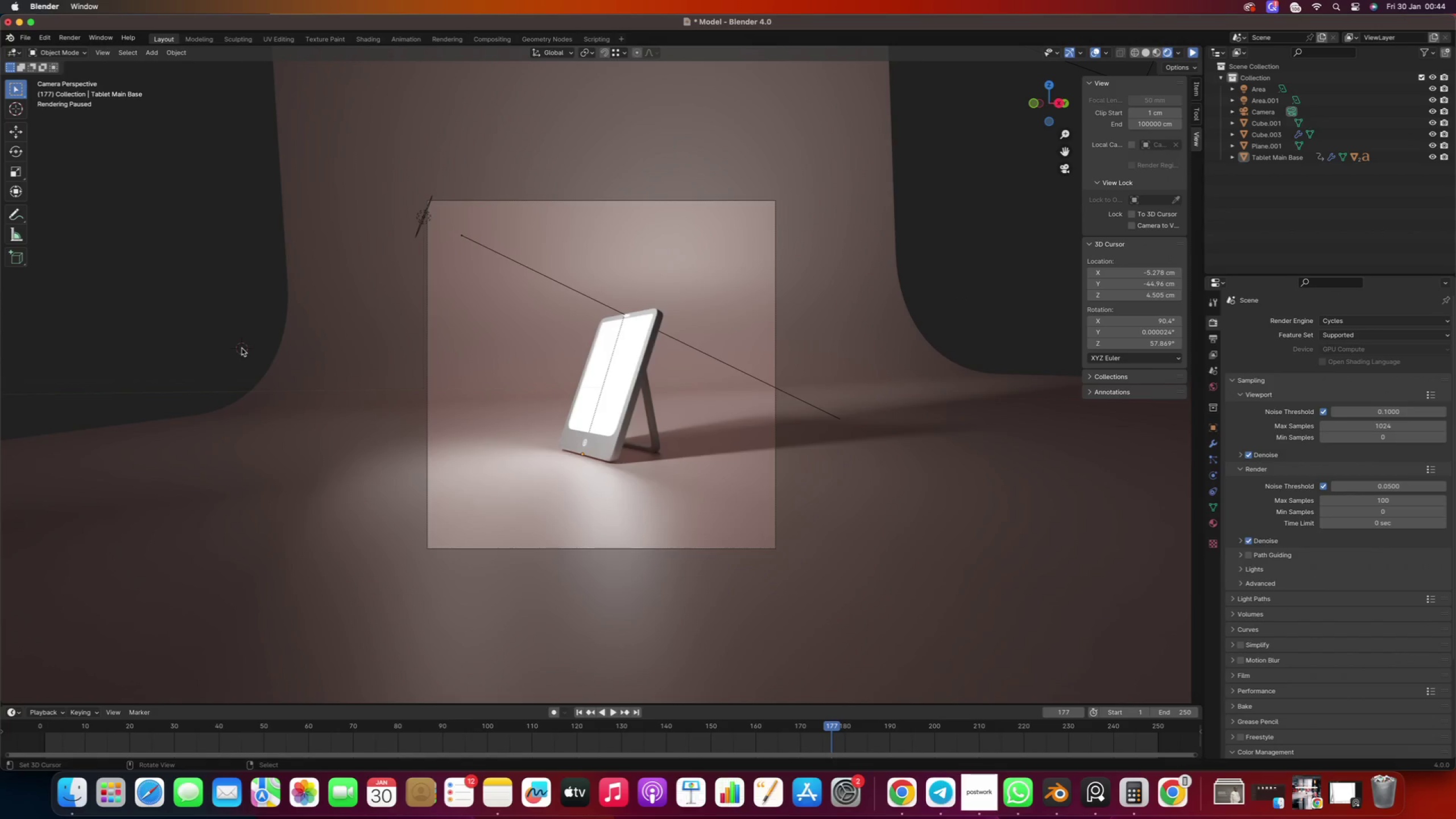 
key(F12)
 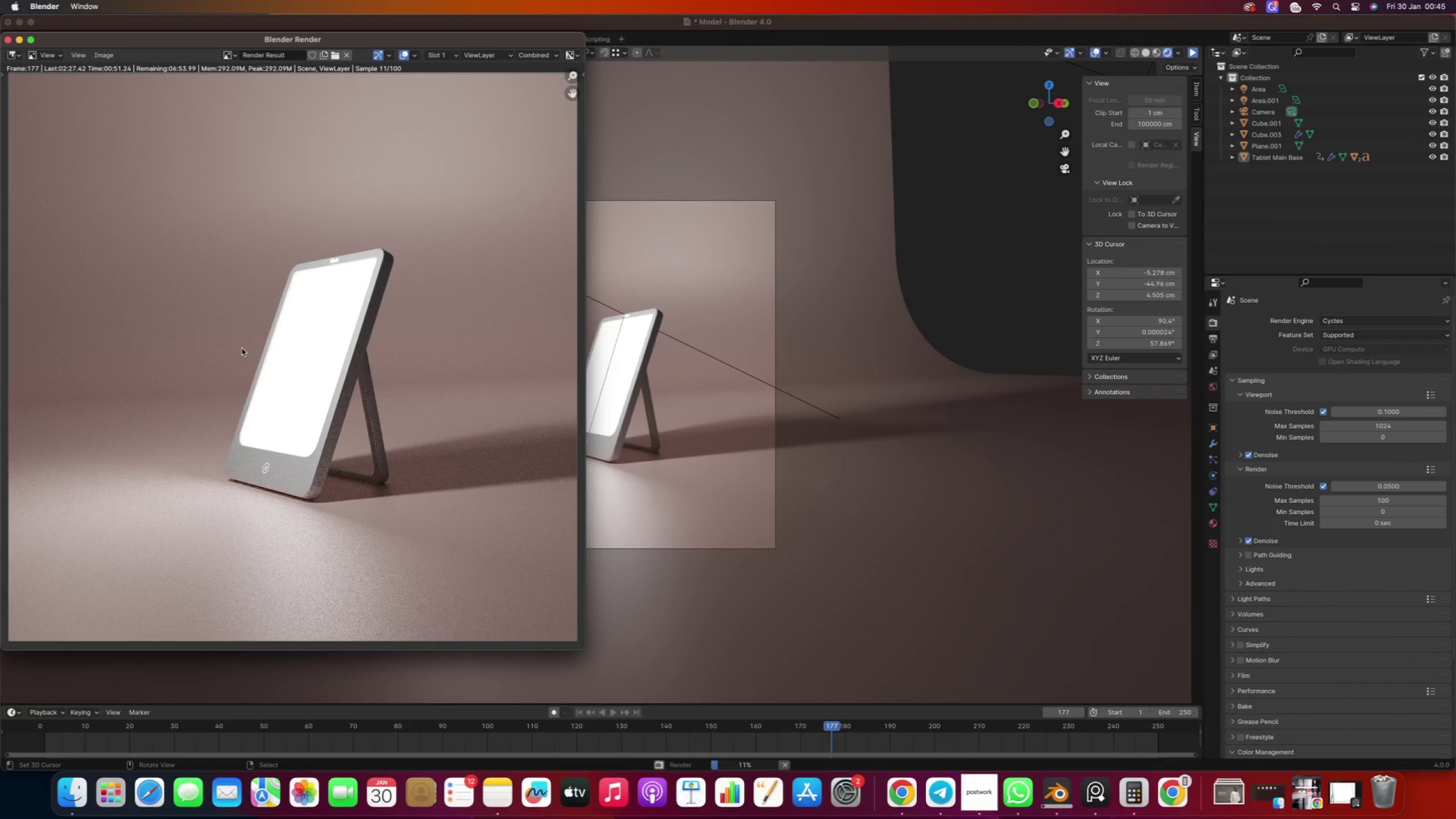 
wait(58.49)
 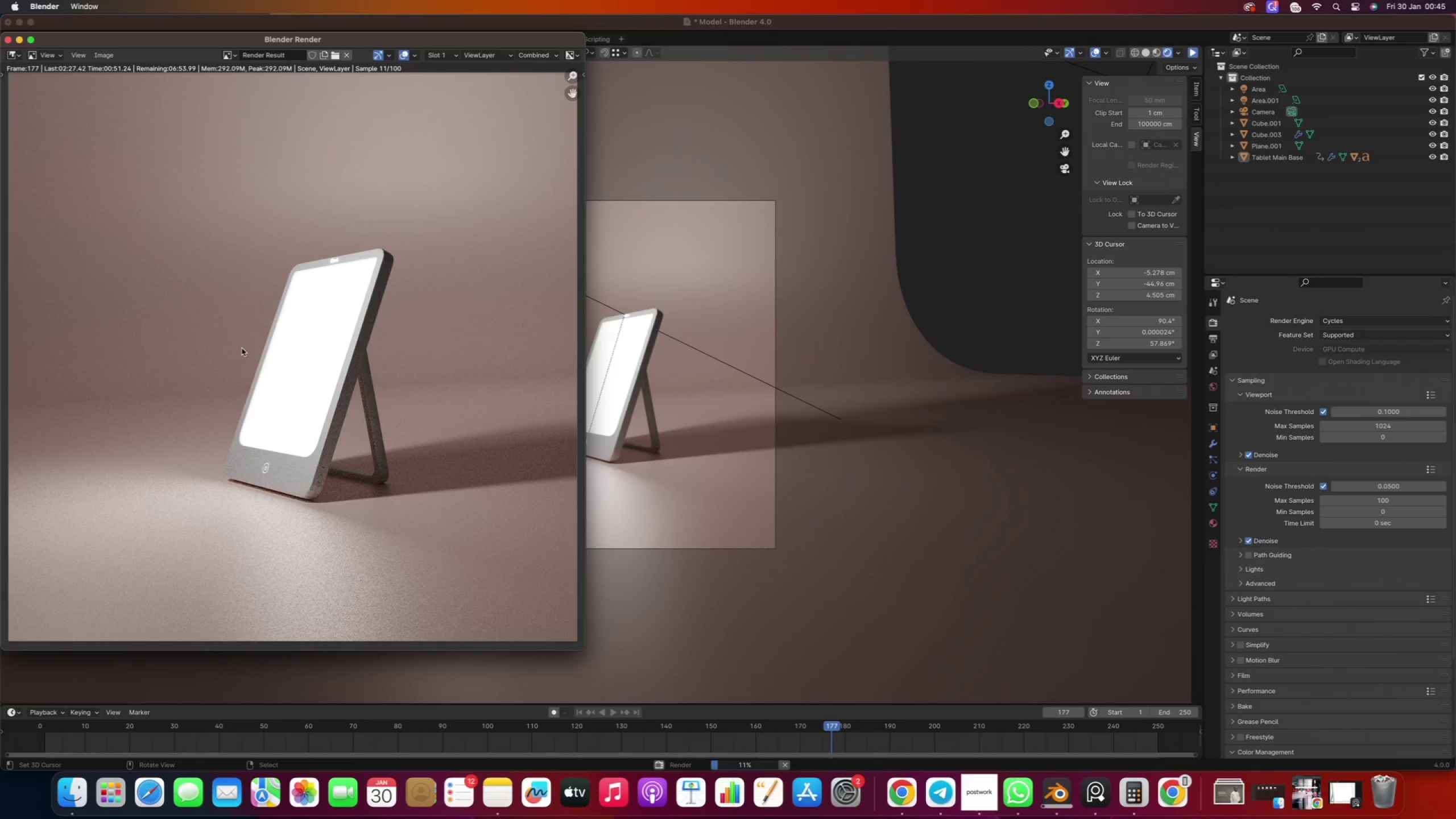 
left_click([33, 42])
 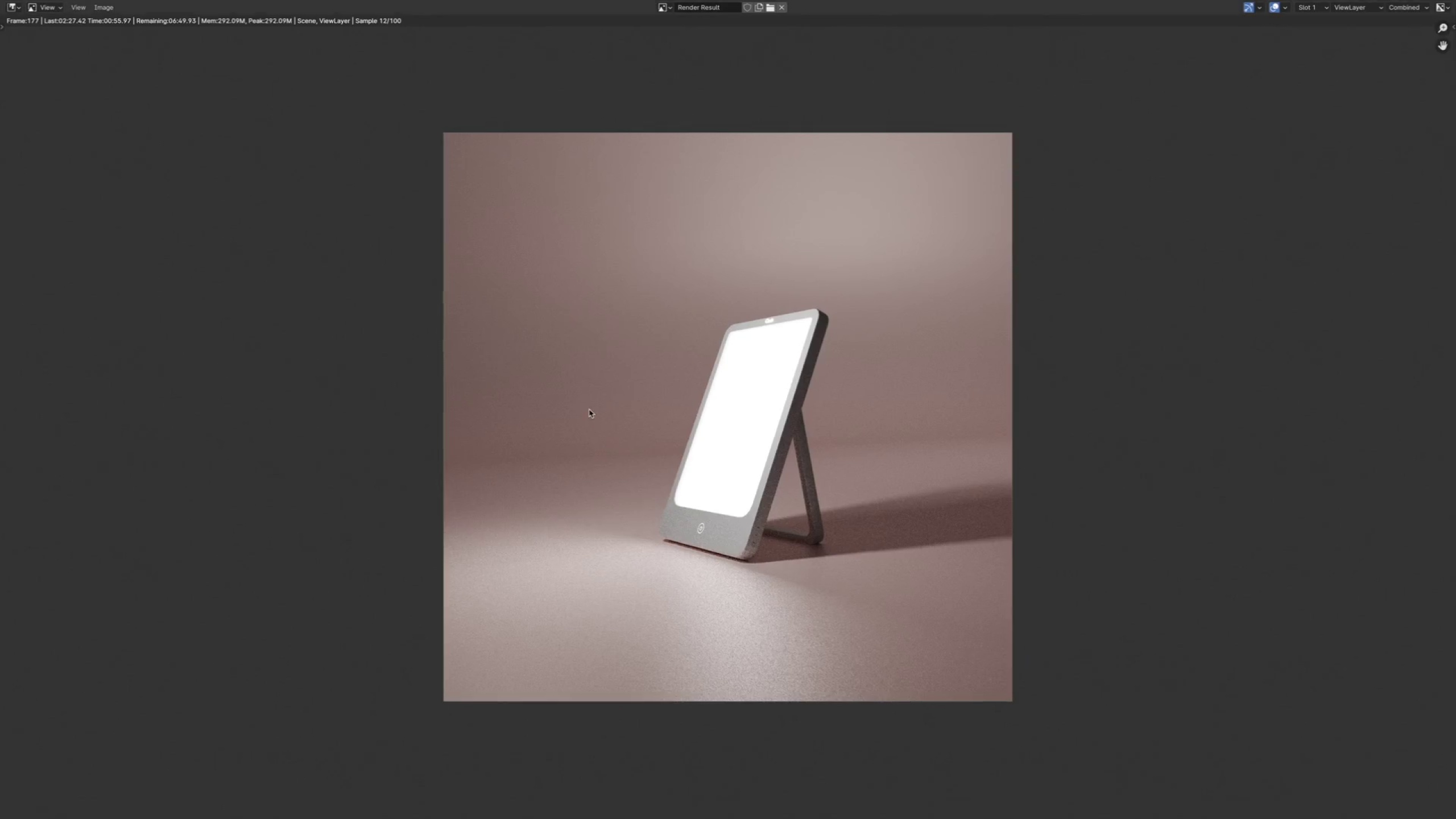 
scroll: coordinate [629, 483], scroll_direction: up, amount: 2.0
 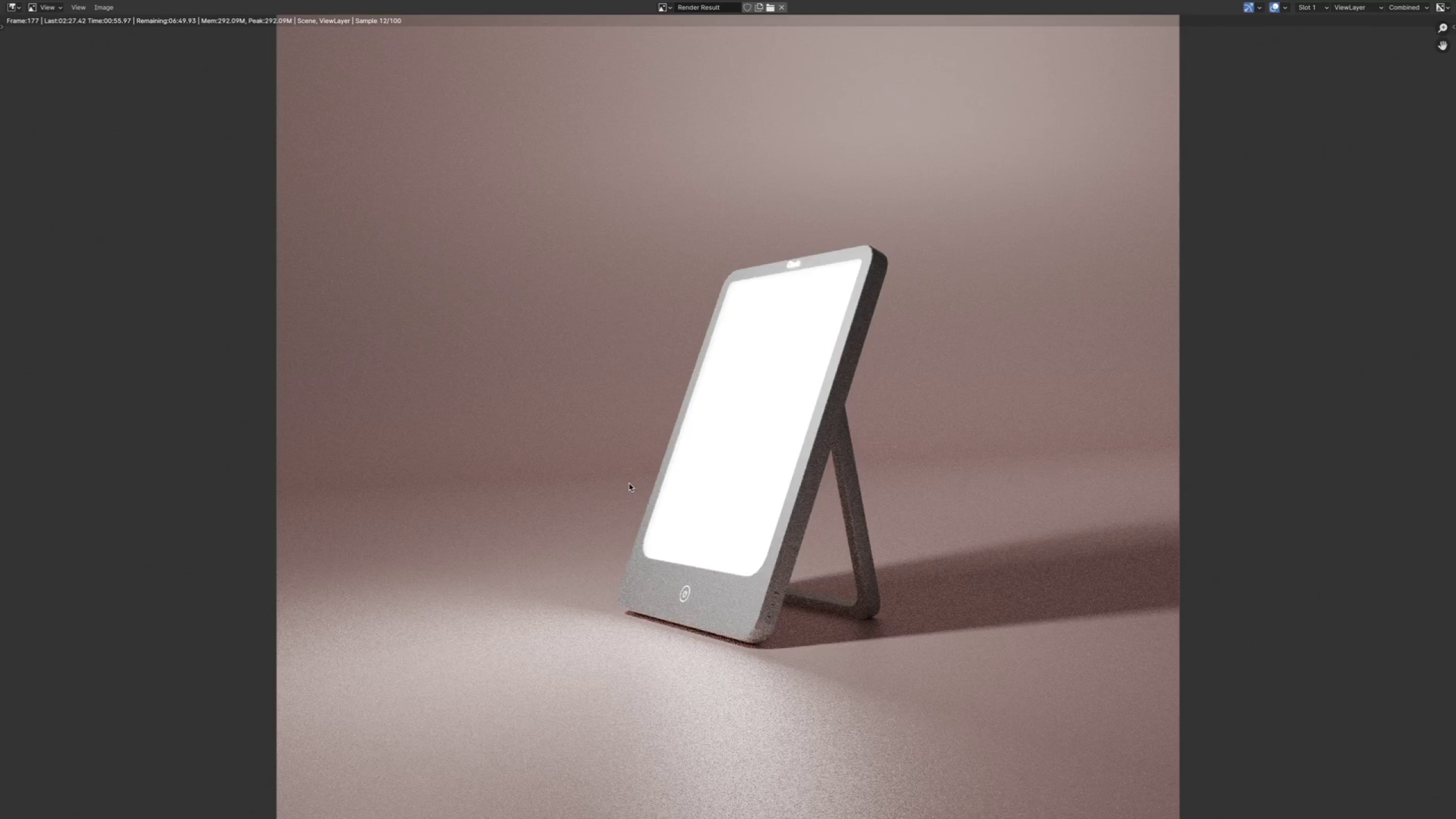 